 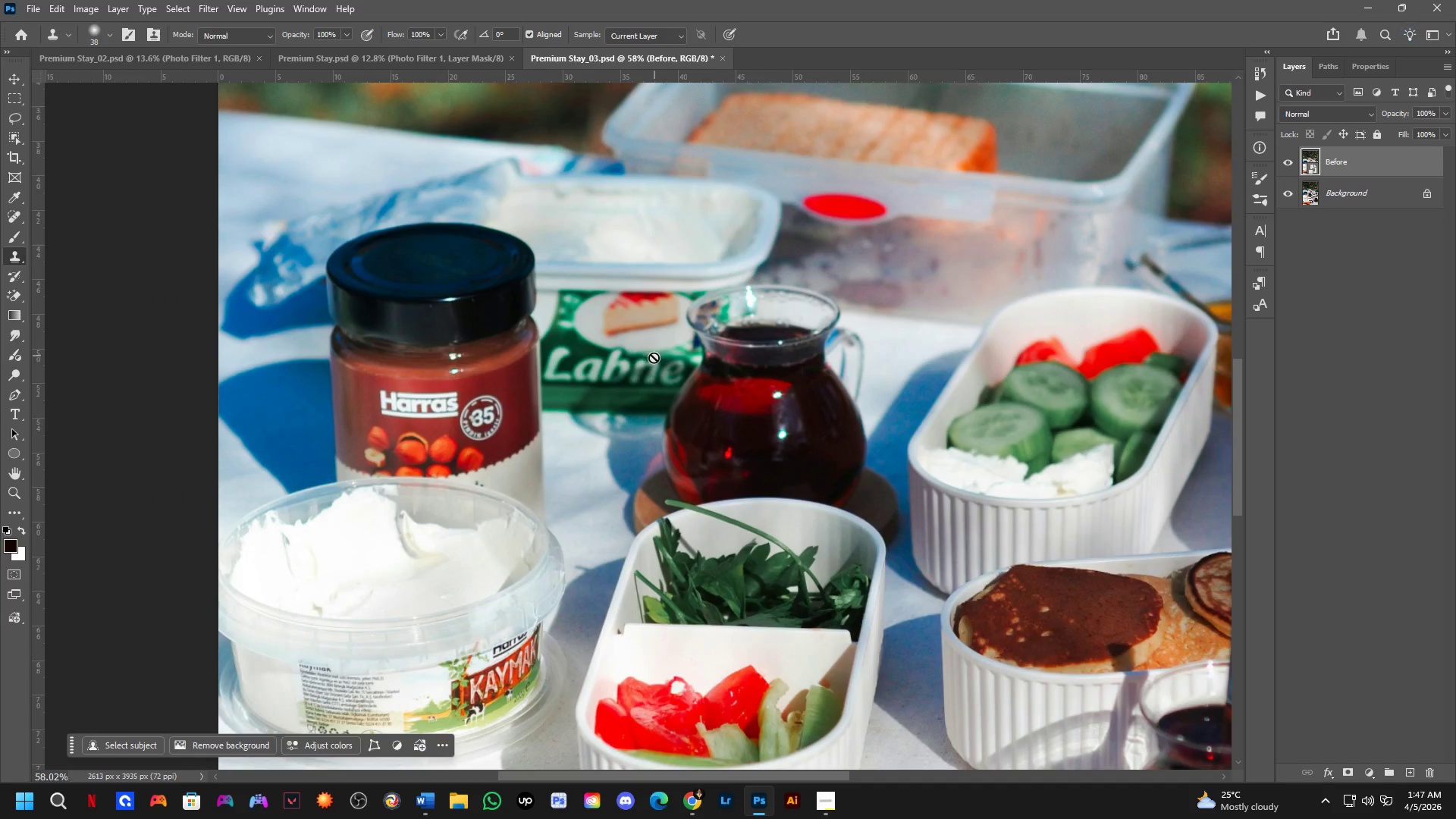 
left_click_drag(start_coordinate=[627, 386], to_coordinate=[639, 519])
 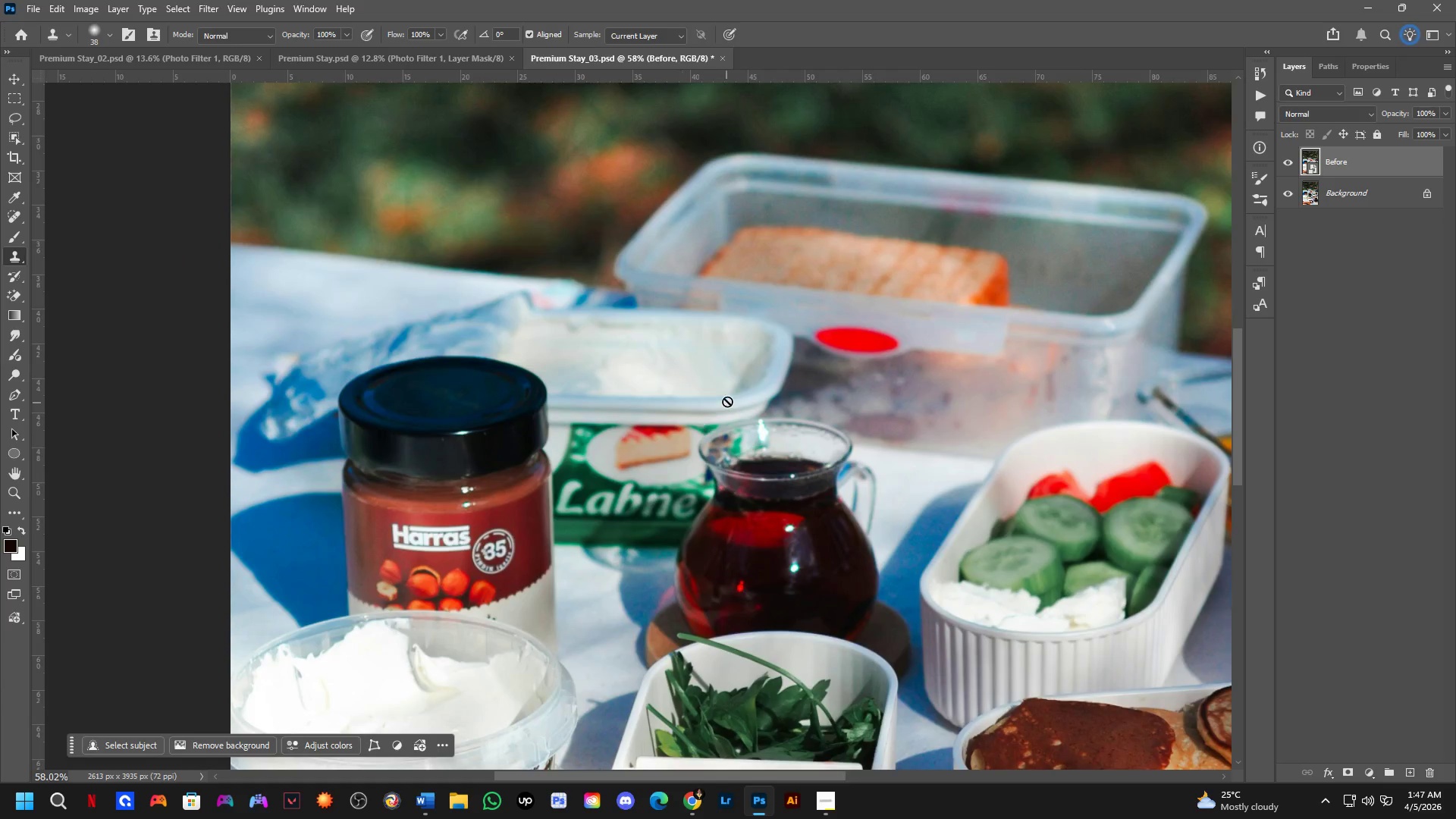 
scroll: coordinate [657, 355], scroll_direction: down, amount: 2.0
 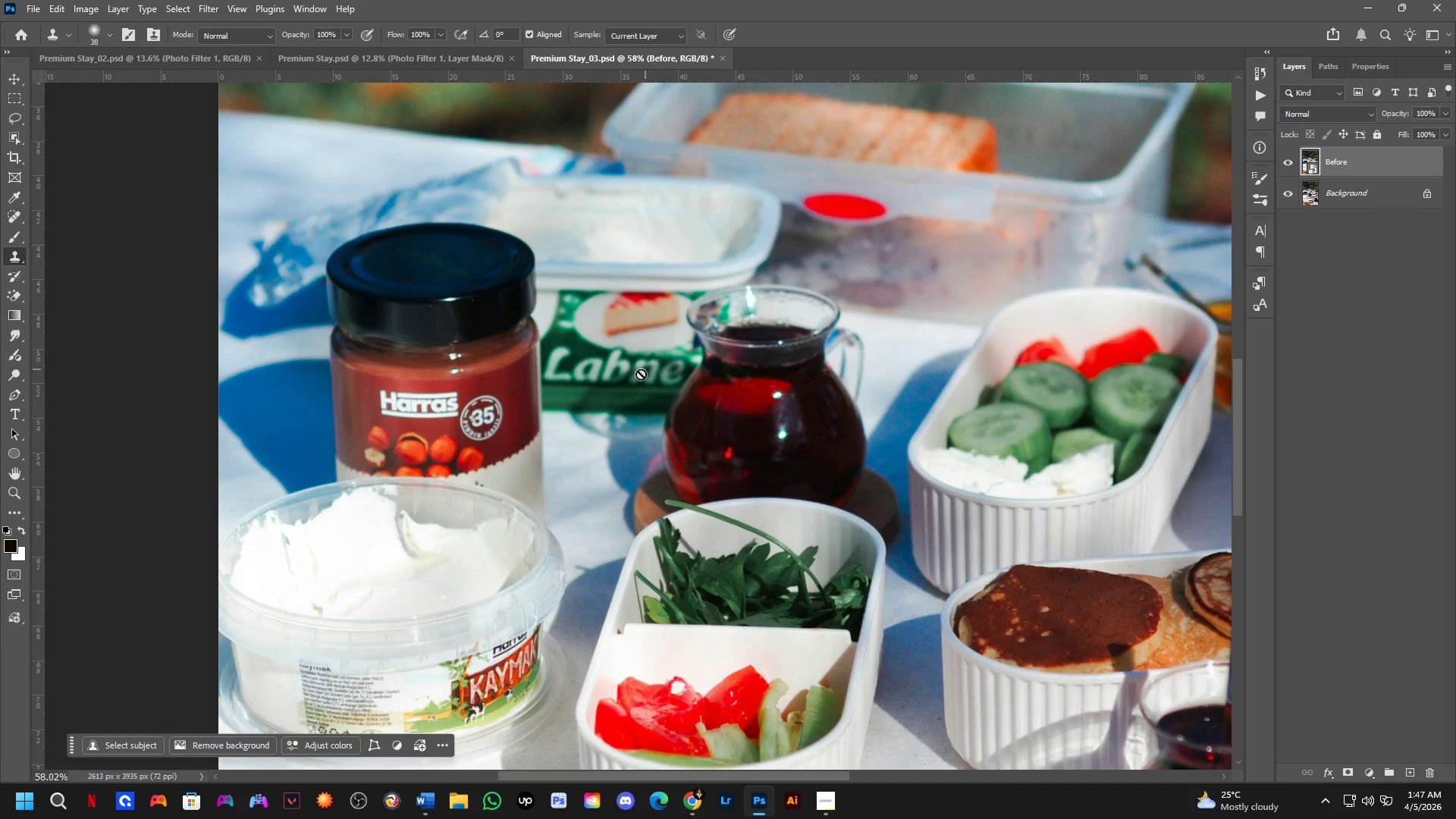 
hold_key(key=Space, duration=1.5)
 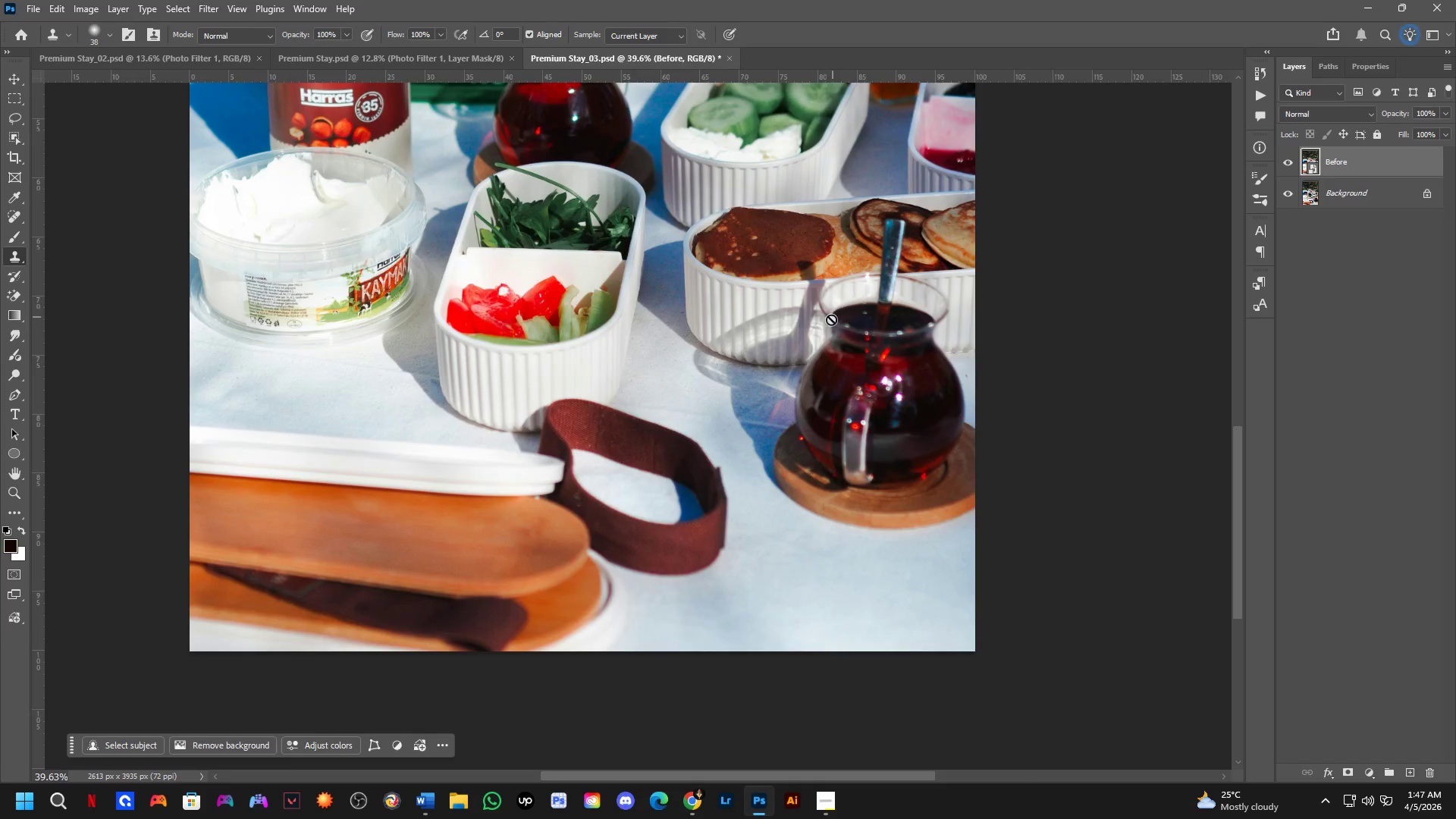 
left_click_drag(start_coordinate=[943, 497], to_coordinate=[744, 101])
 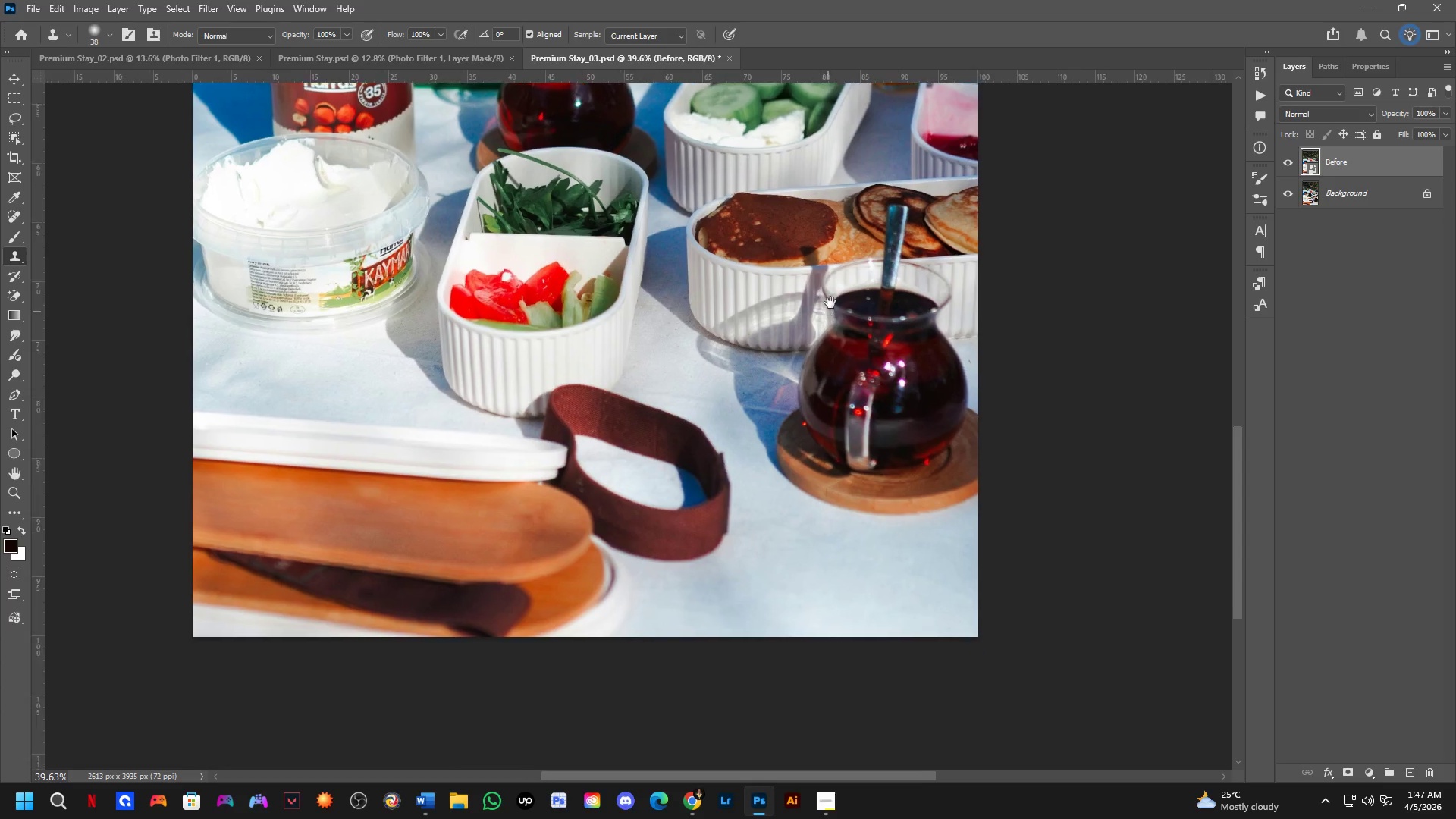 
scroll: coordinate [729, 400], scroll_direction: down, amount: 4.0
 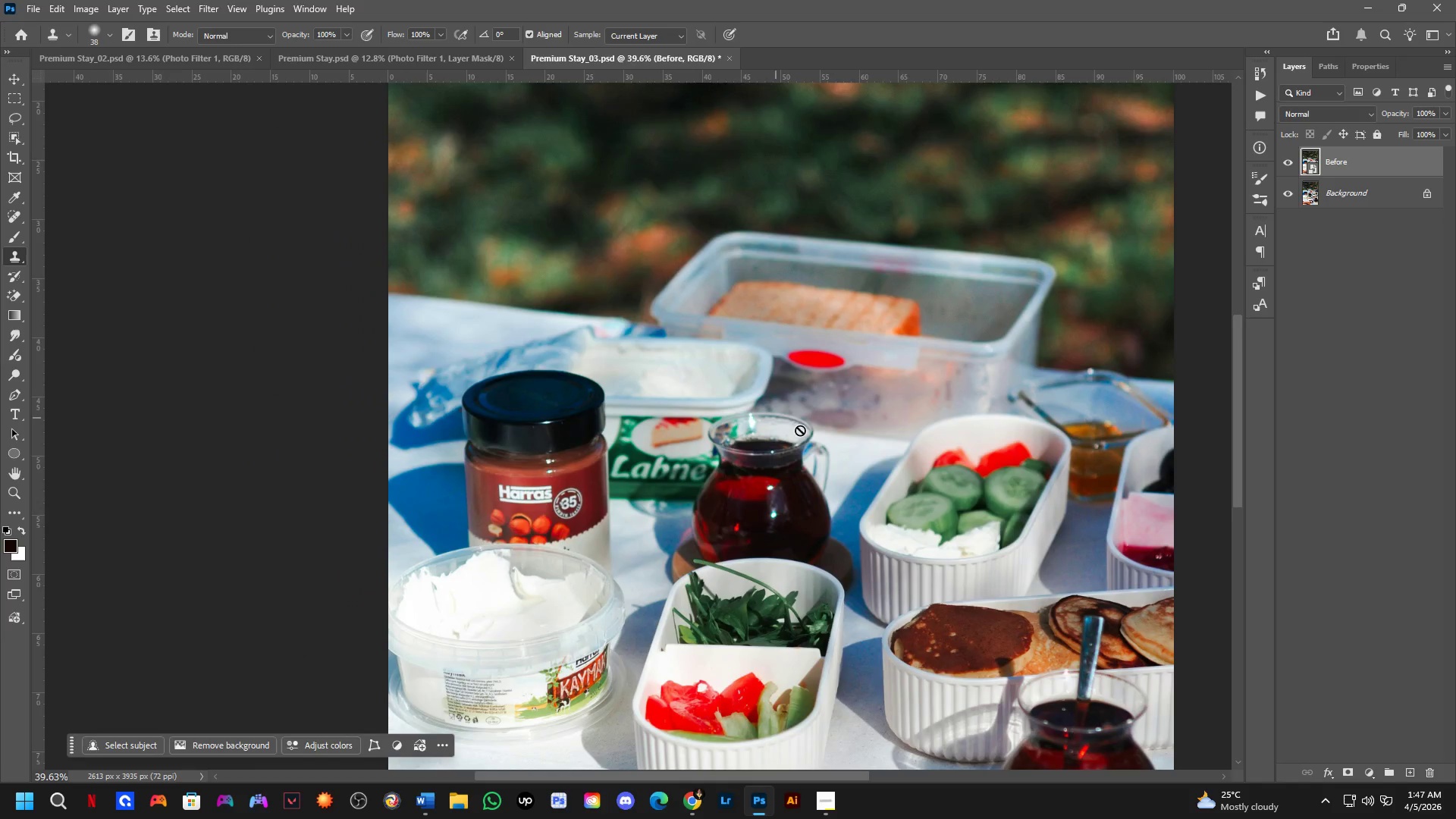 
hold_key(key=Space, duration=0.39)
 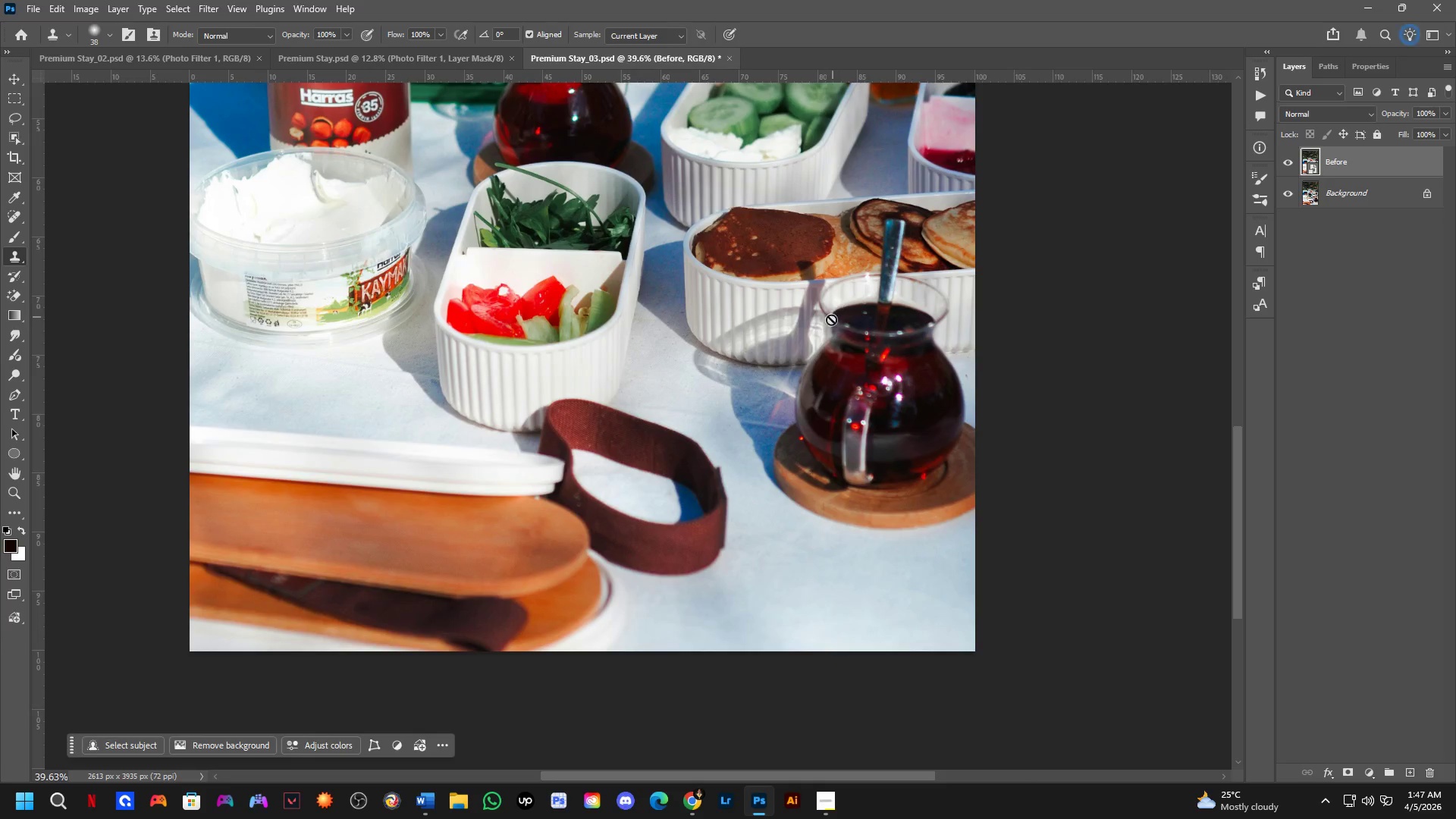 
hold_key(key=Space, duration=1.0)
 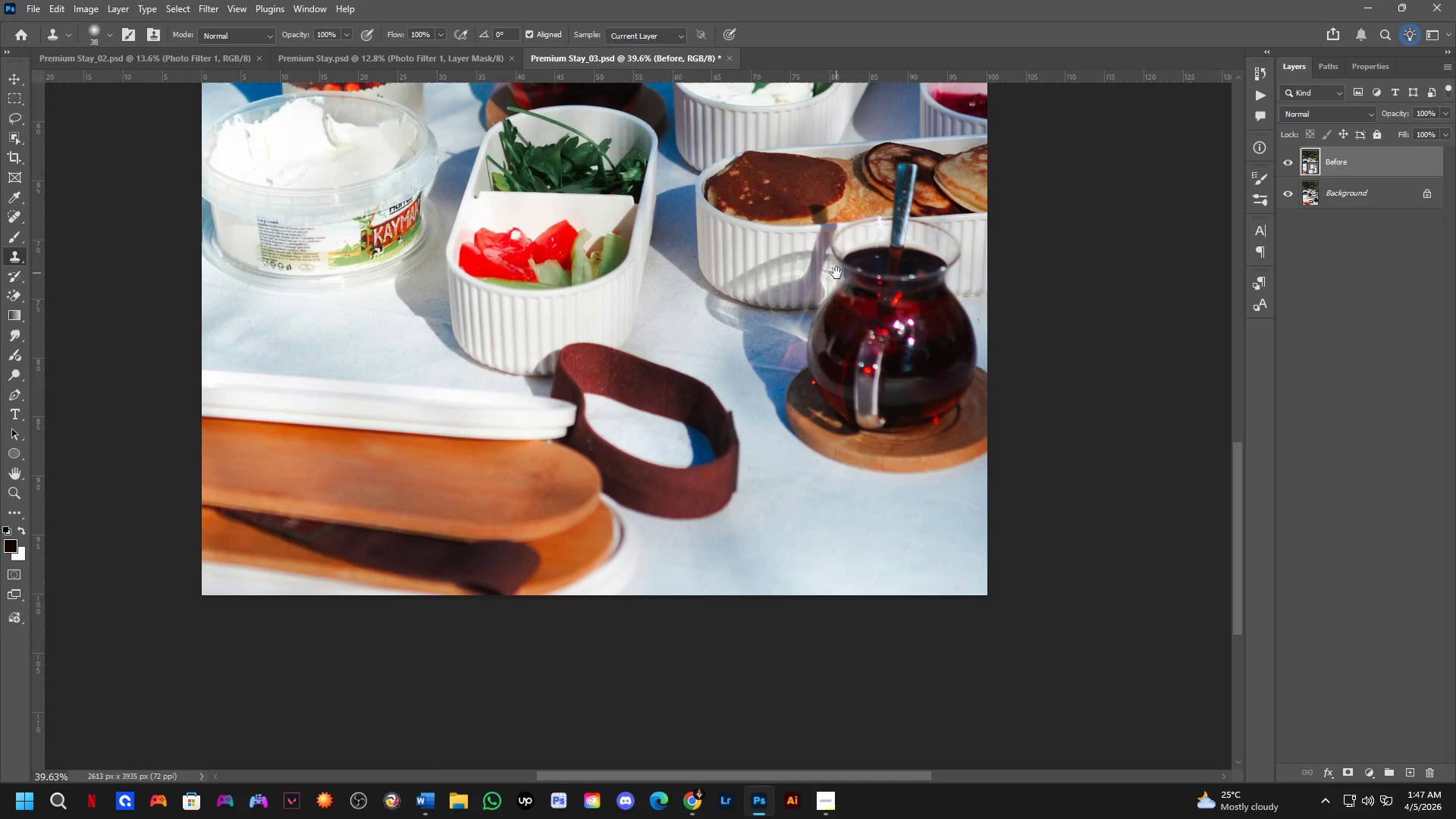 
left_click_drag(start_coordinate=[824, 329], to_coordinate=[864, 183])
 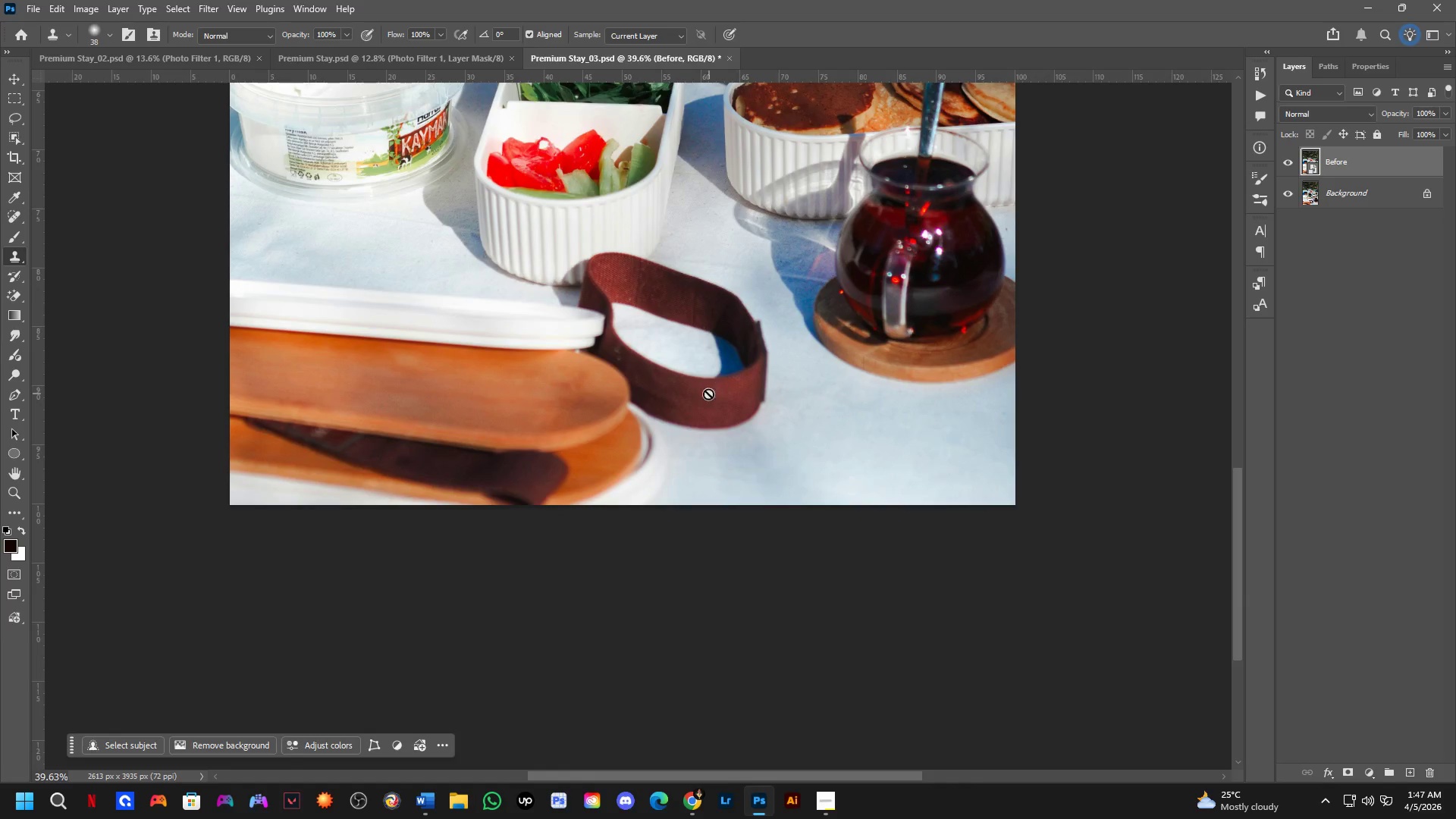 
hold_key(key=ShiftLeft, duration=0.62)
 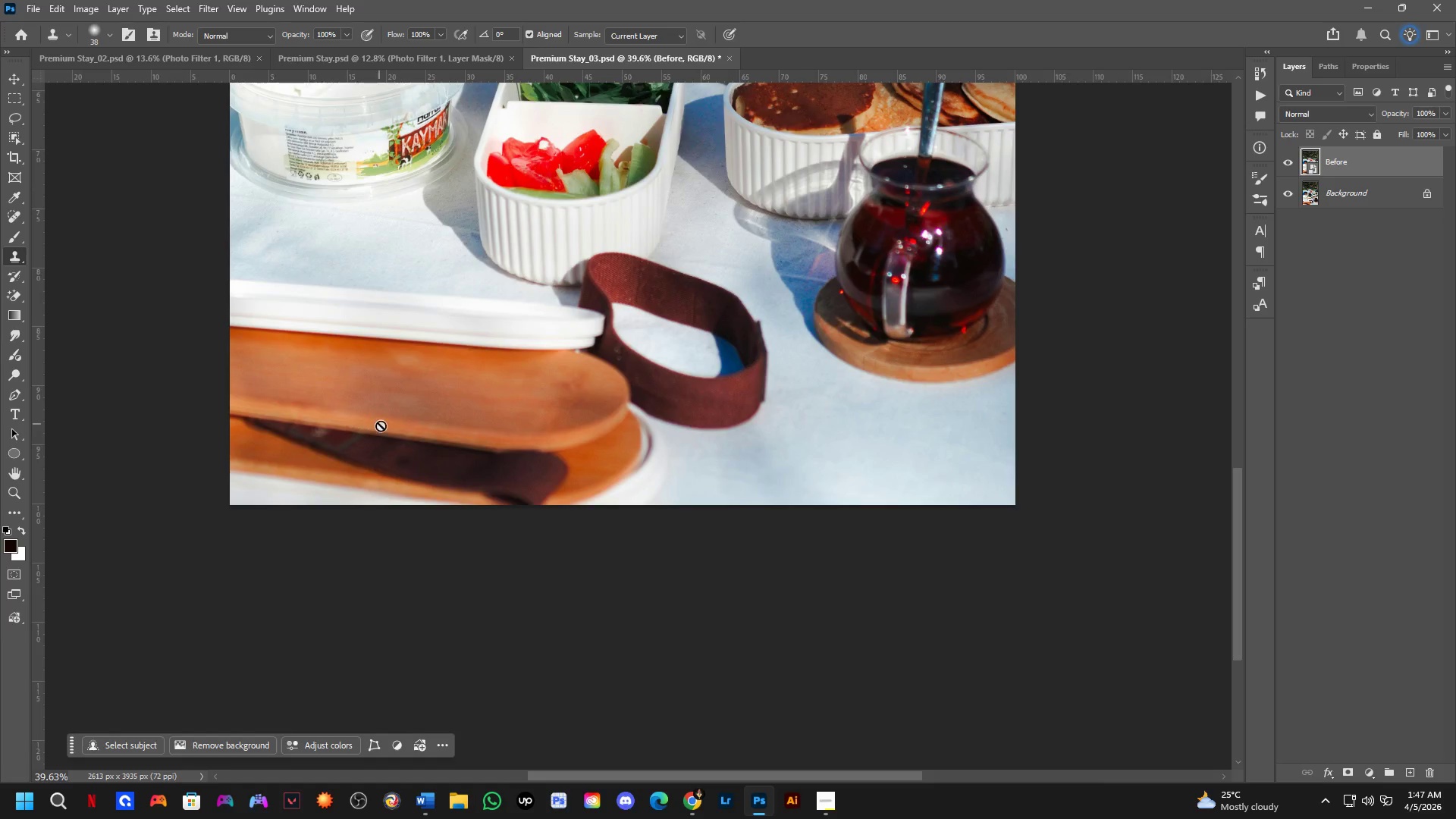 
hold_key(key=Space, duration=0.97)
 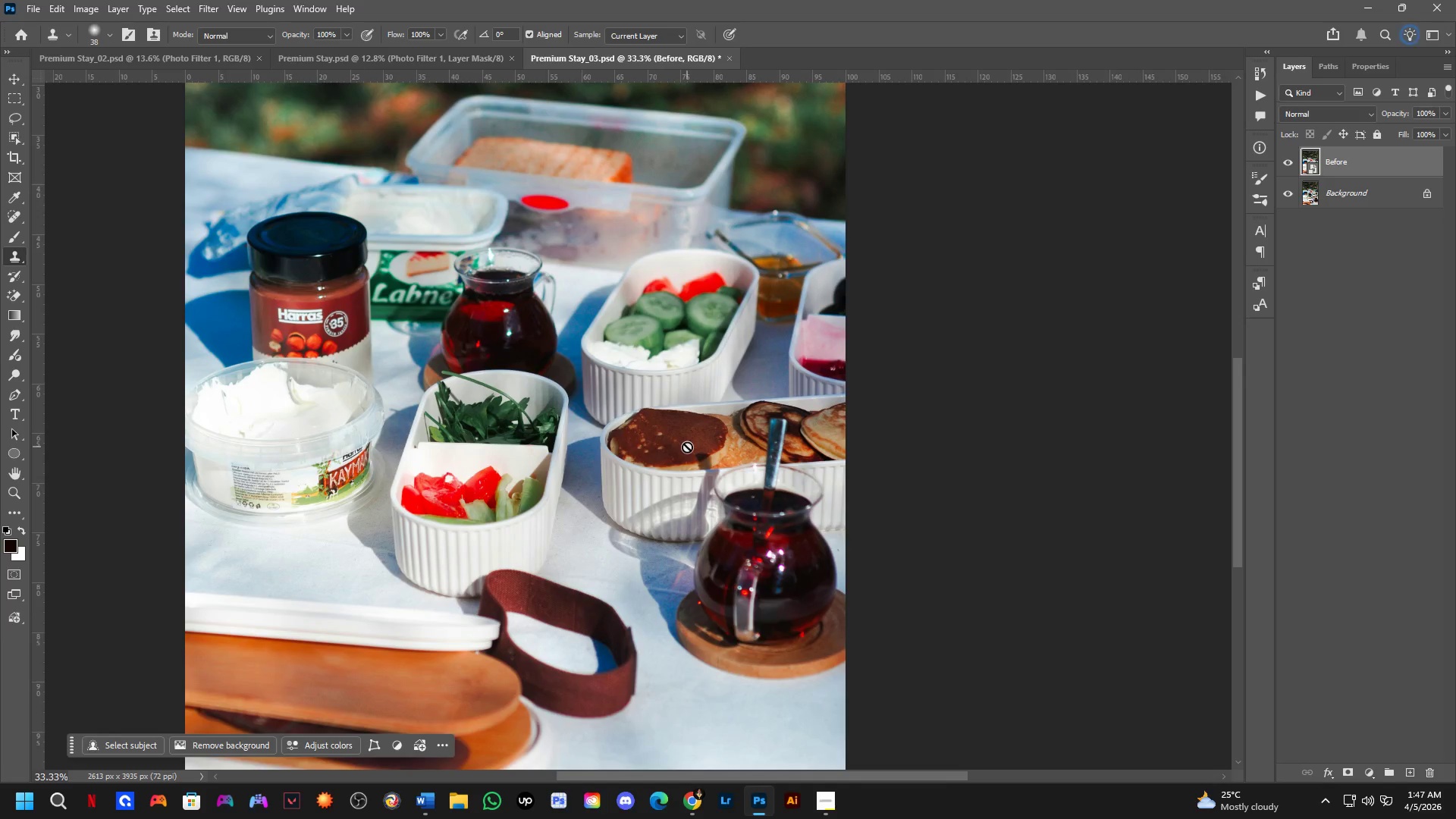 
left_click_drag(start_coordinate=[618, 255], to_coordinate=[658, 462])
 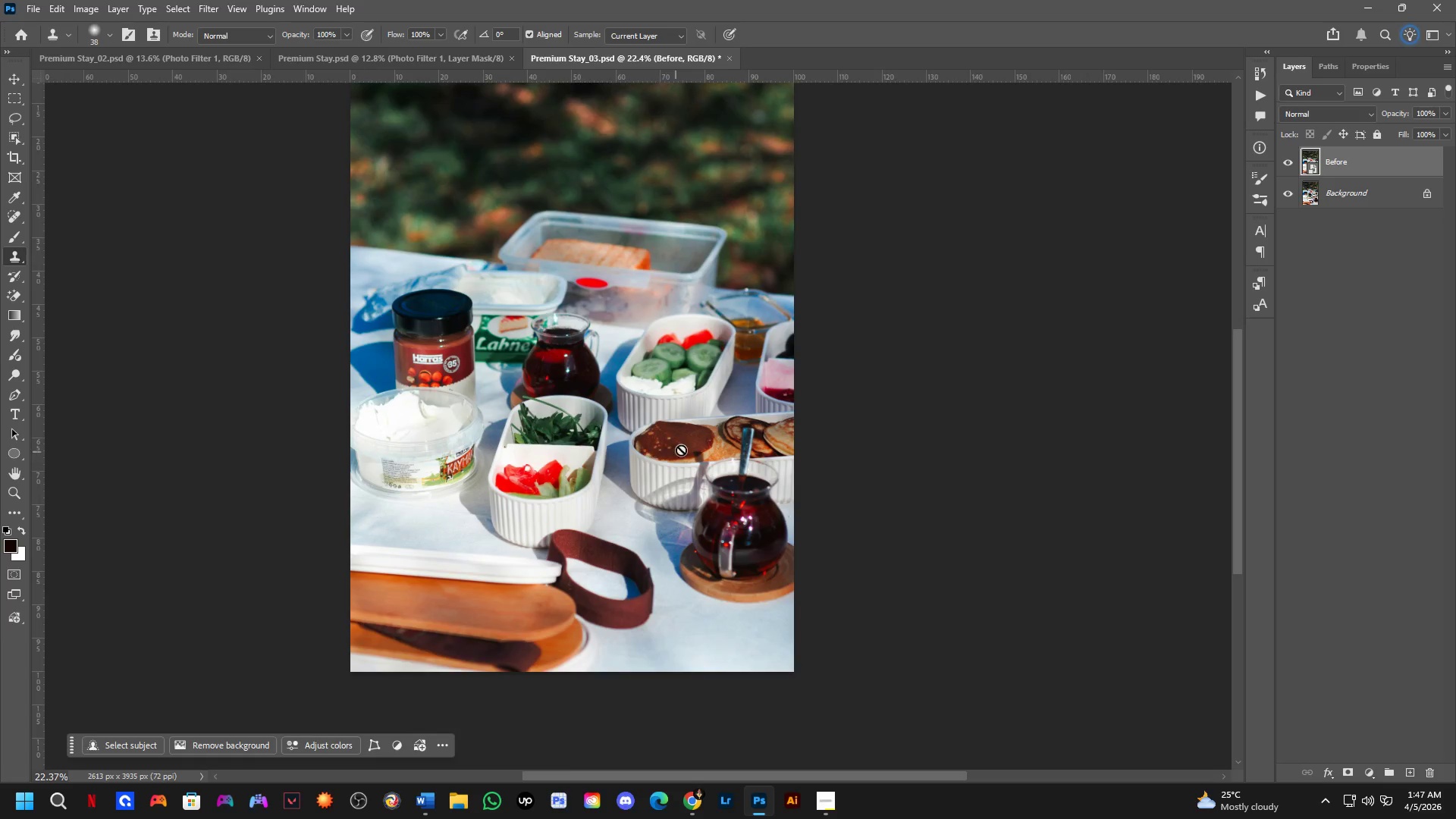 
scroll: coordinate [437, 401], scroll_direction: down, amount: 6.0
 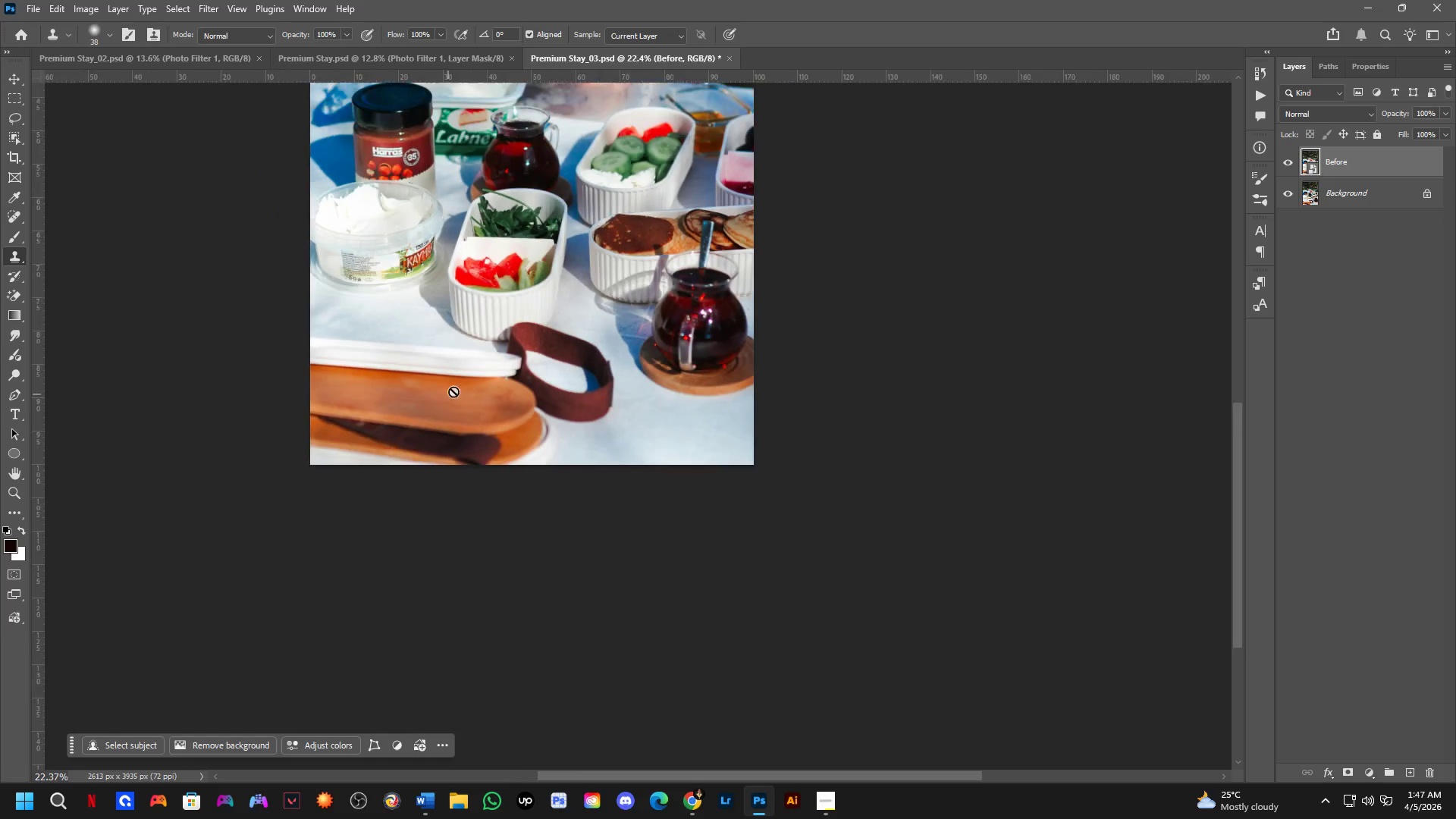 
key(Shift+ShiftLeft)
 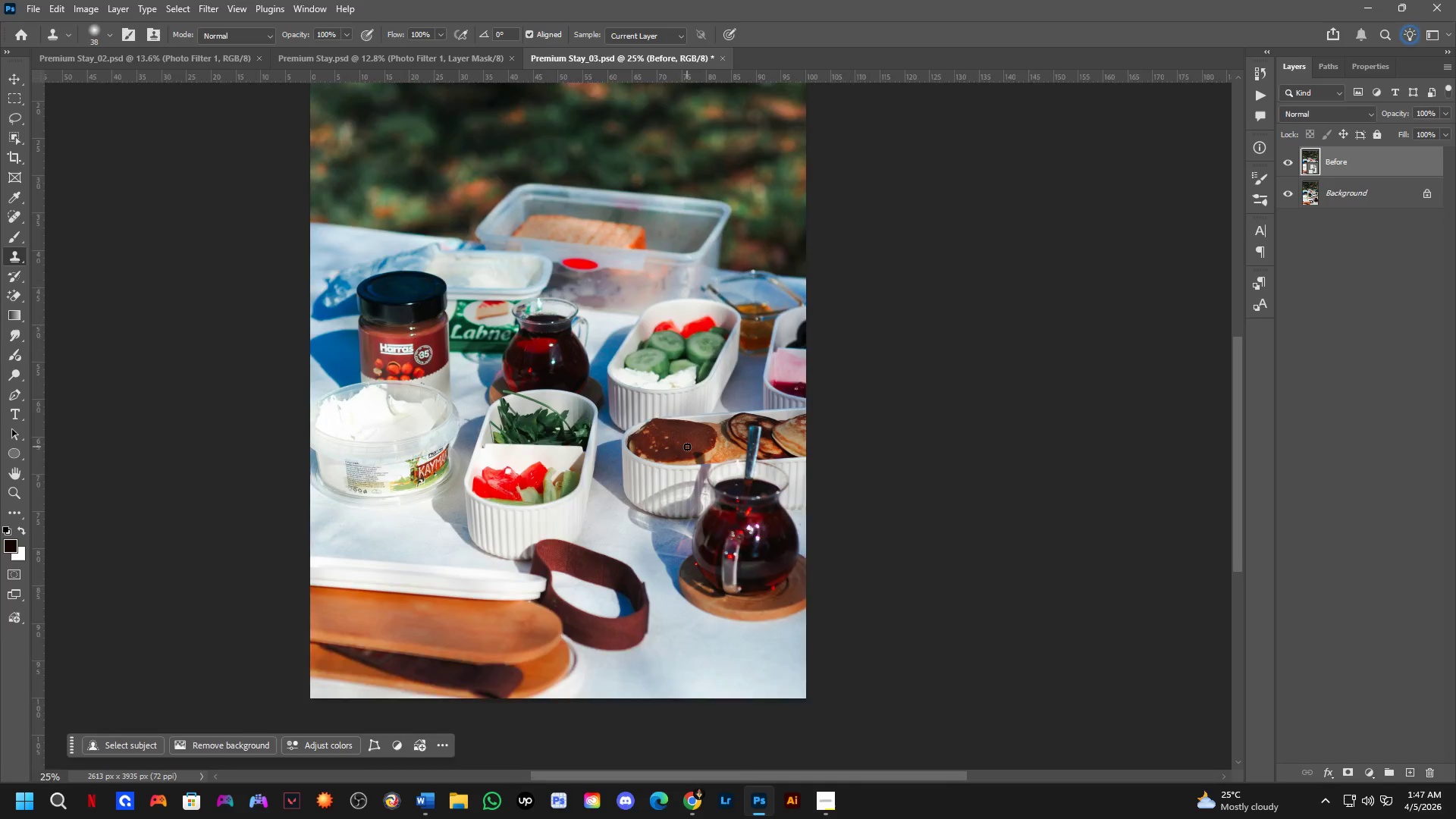 
scroll: coordinate [687, 447], scroll_direction: up, amount: 2.0
 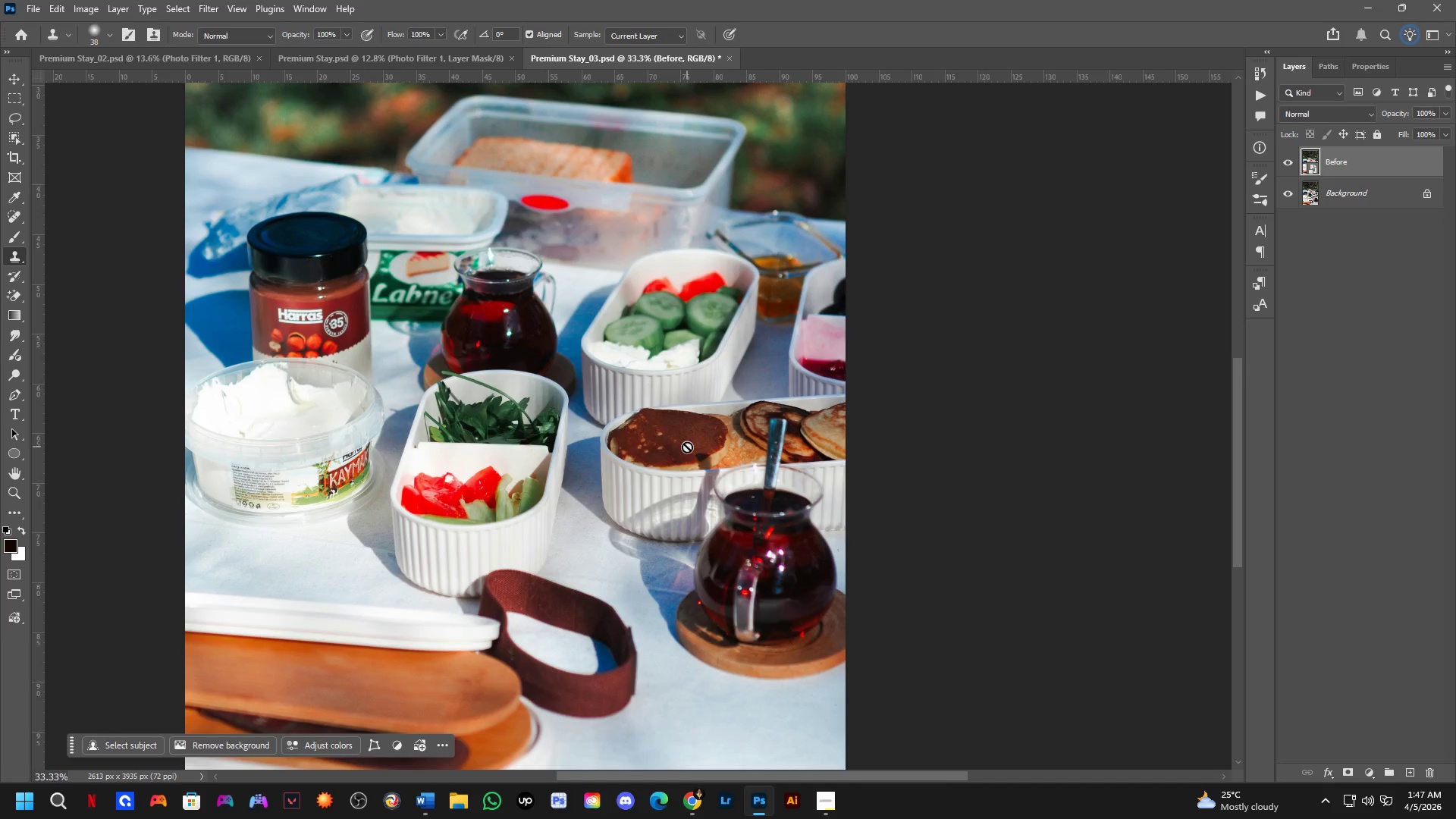 
key(Alt+Tab)